 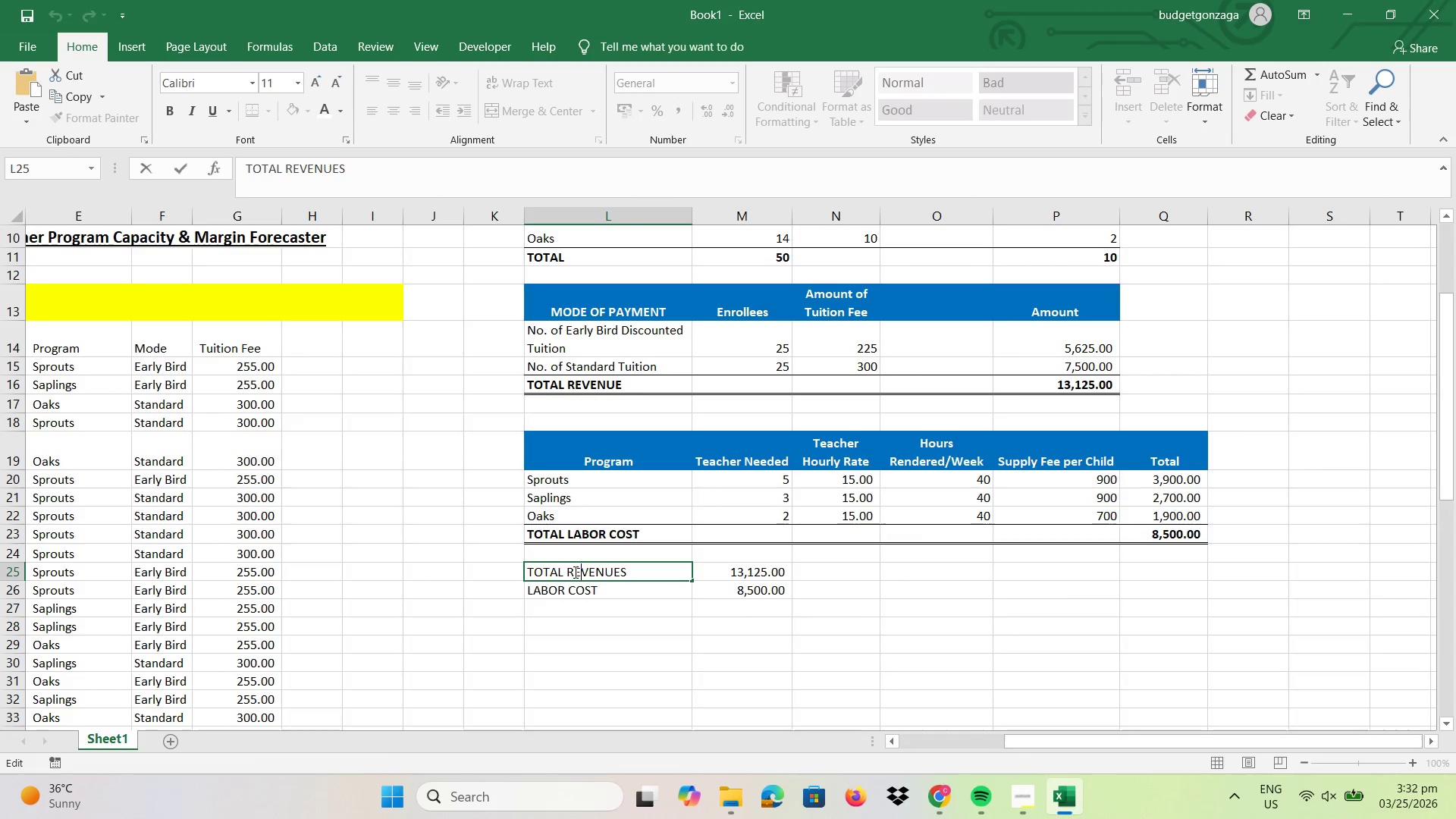 
left_click([566, 570])
 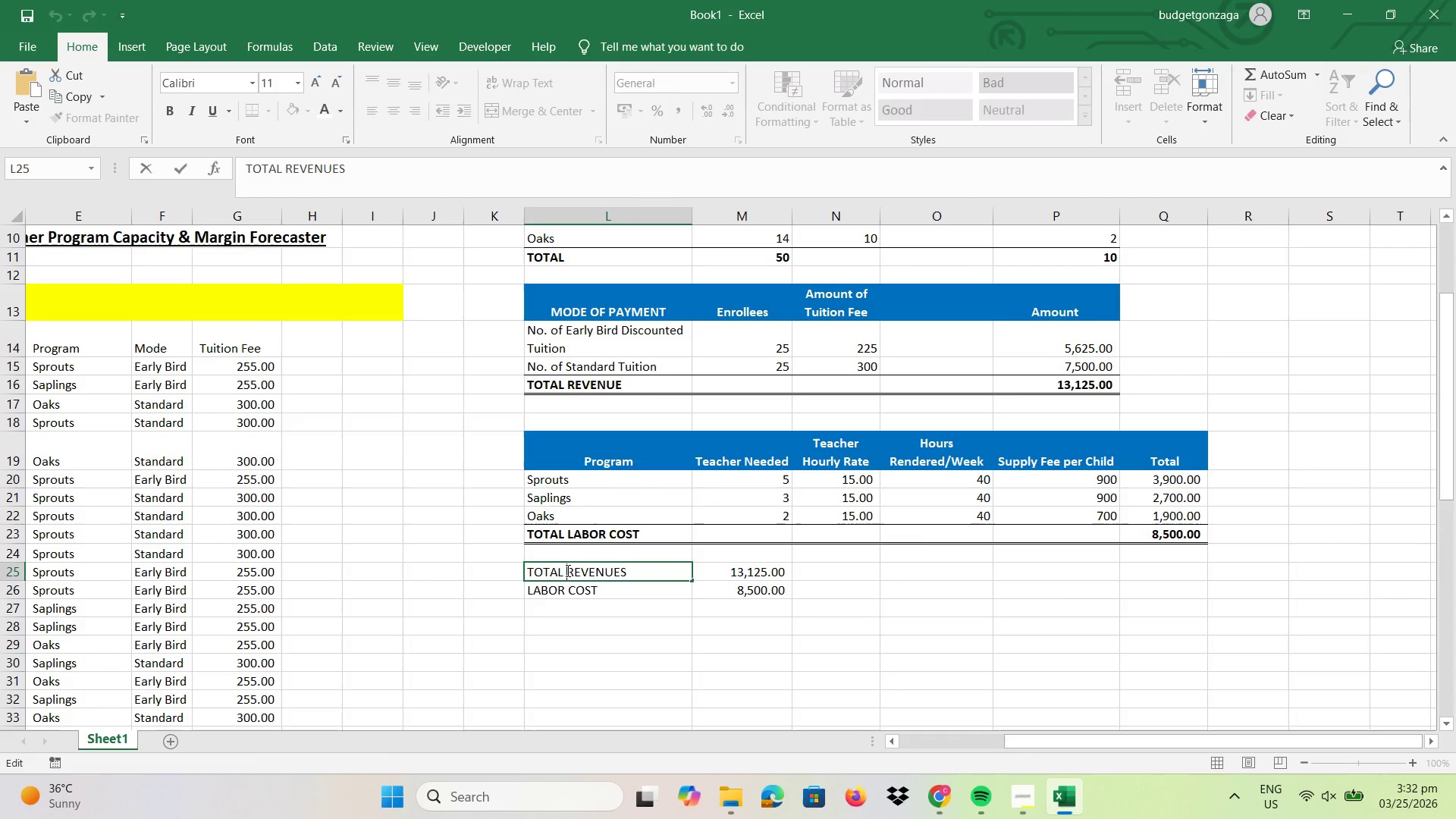 
type(WEEKLY )
 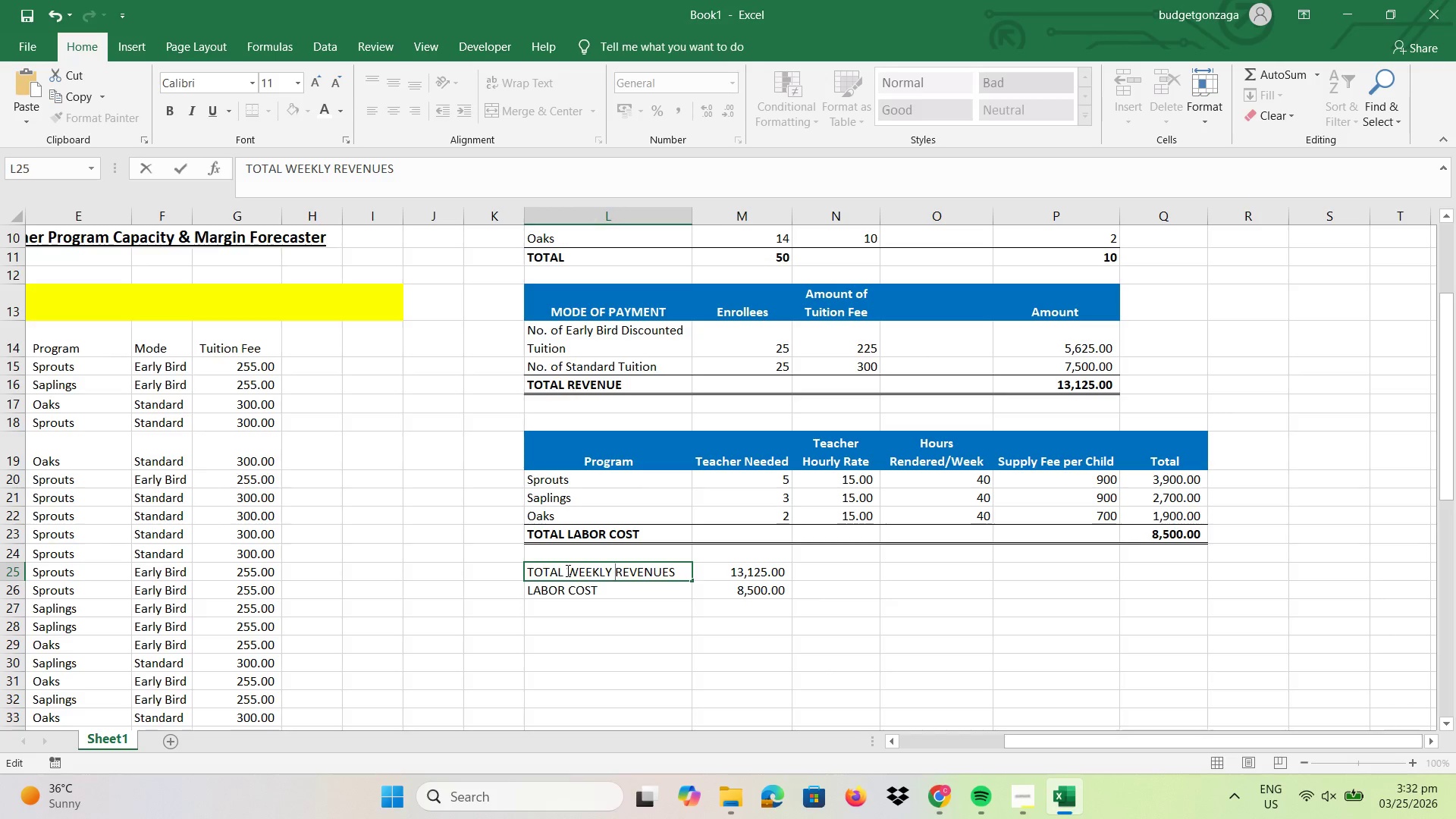 
key(Enter)
 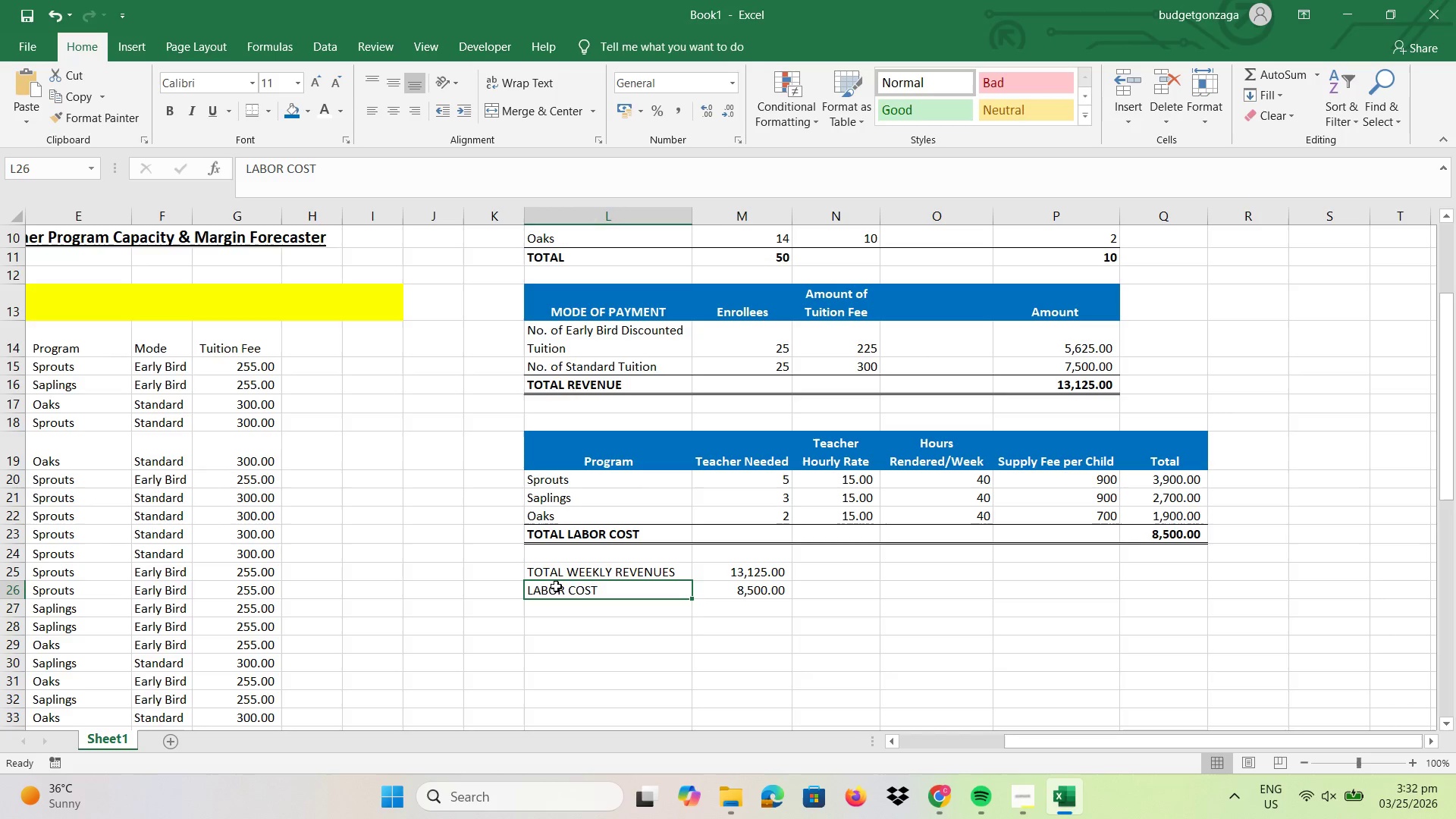 
double_click([554, 588])
 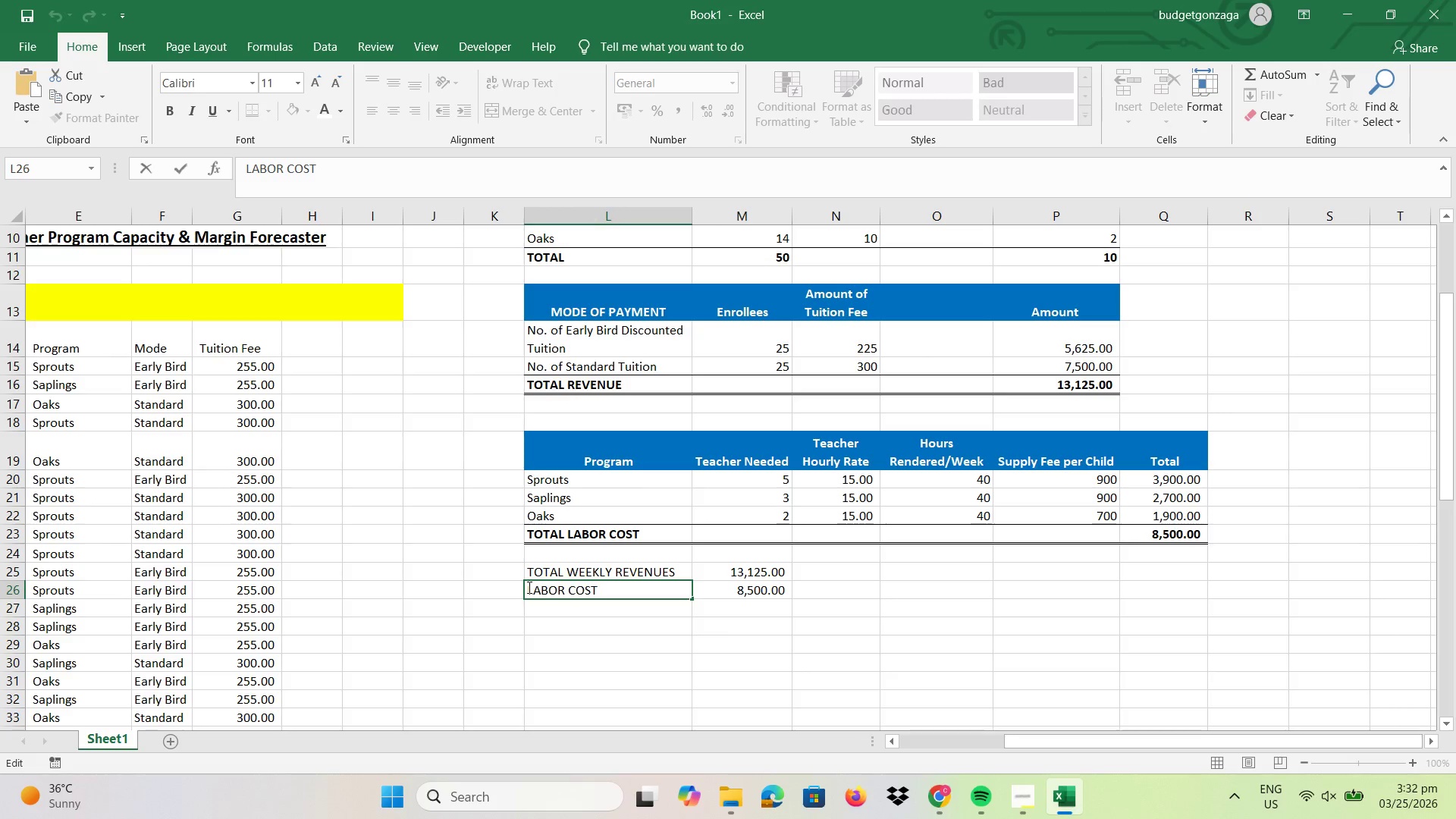 
left_click([527, 587])
 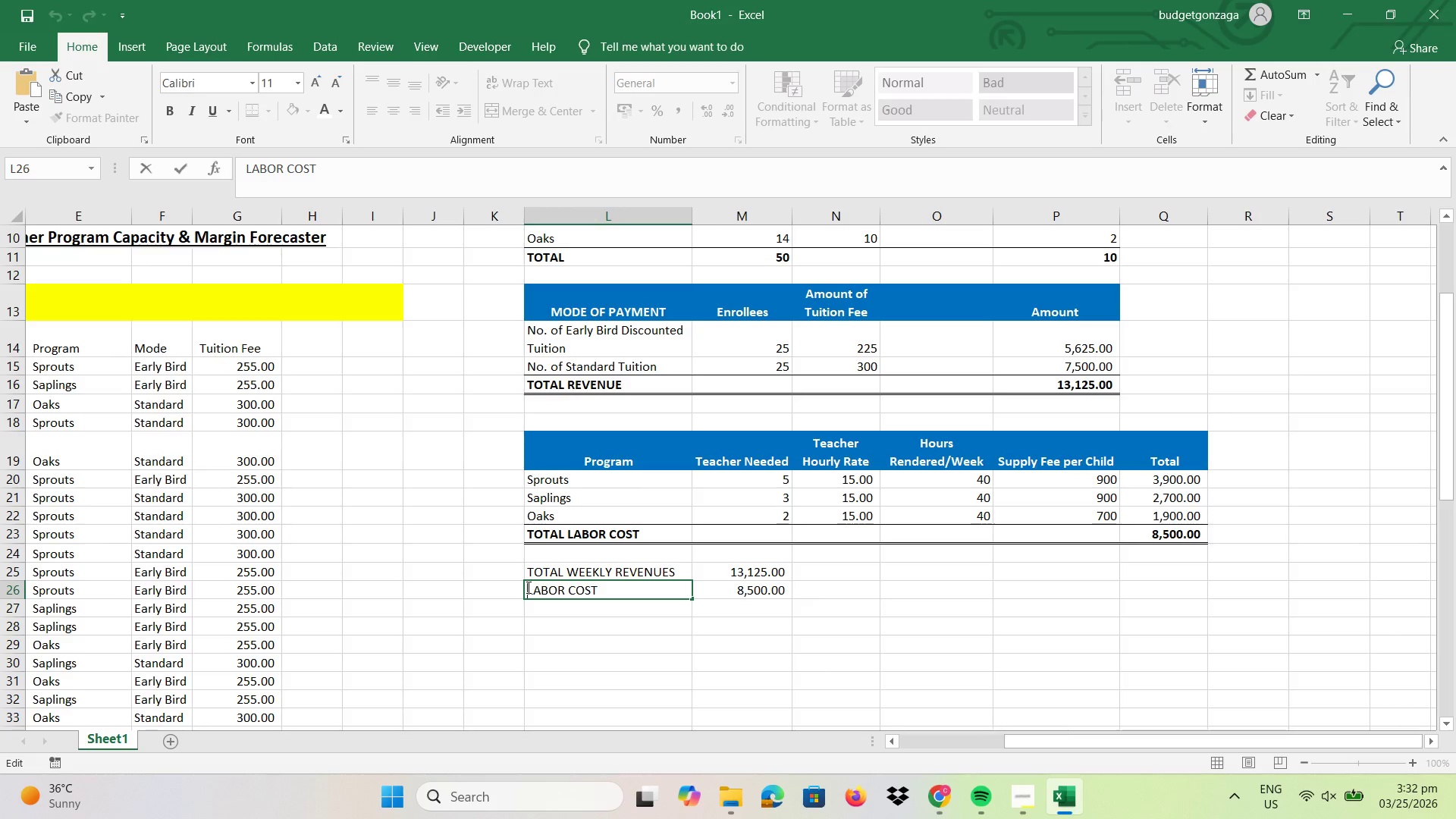 
type(TOTAL WEEKLY )
 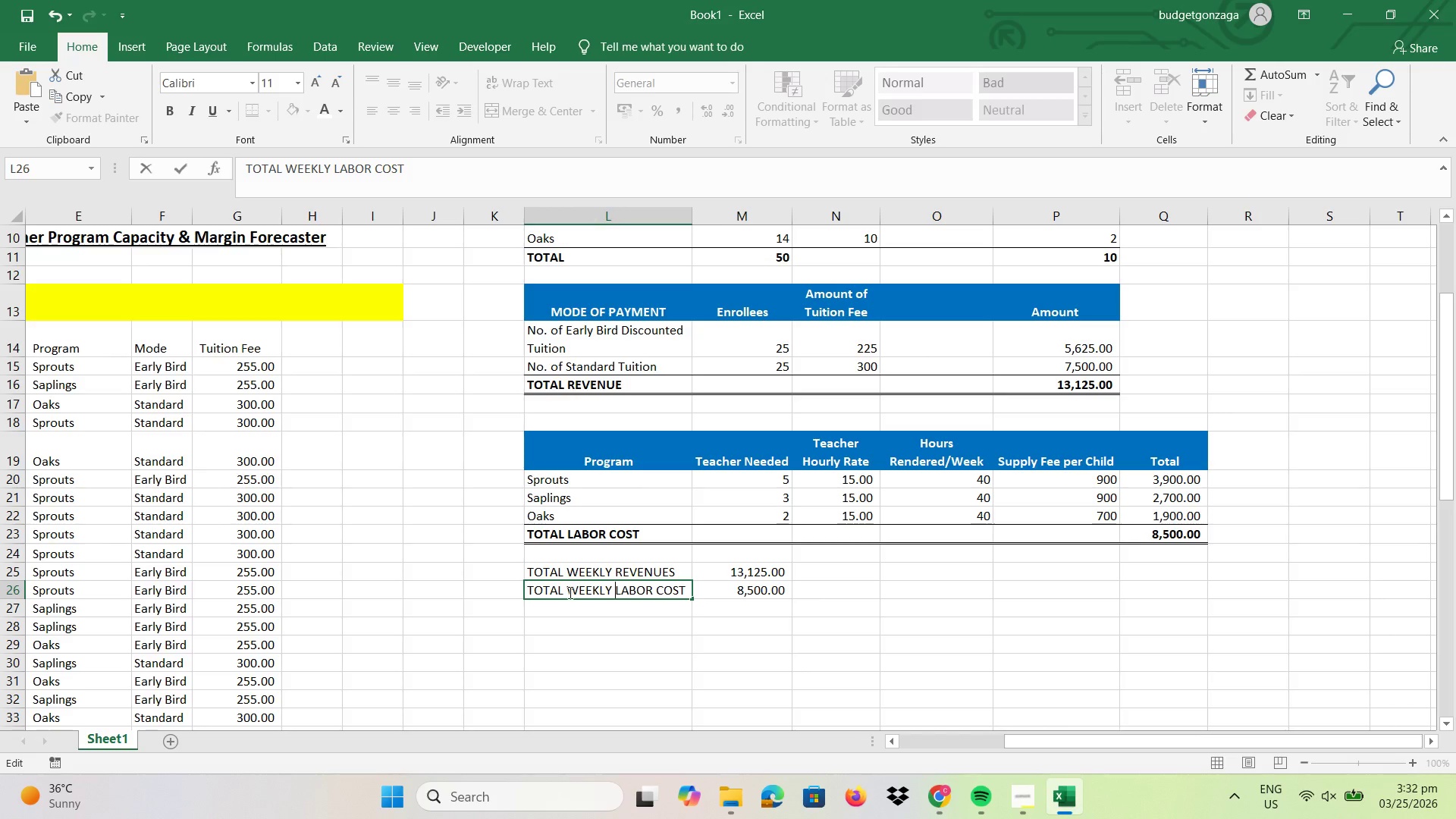 
left_click([805, 633])
 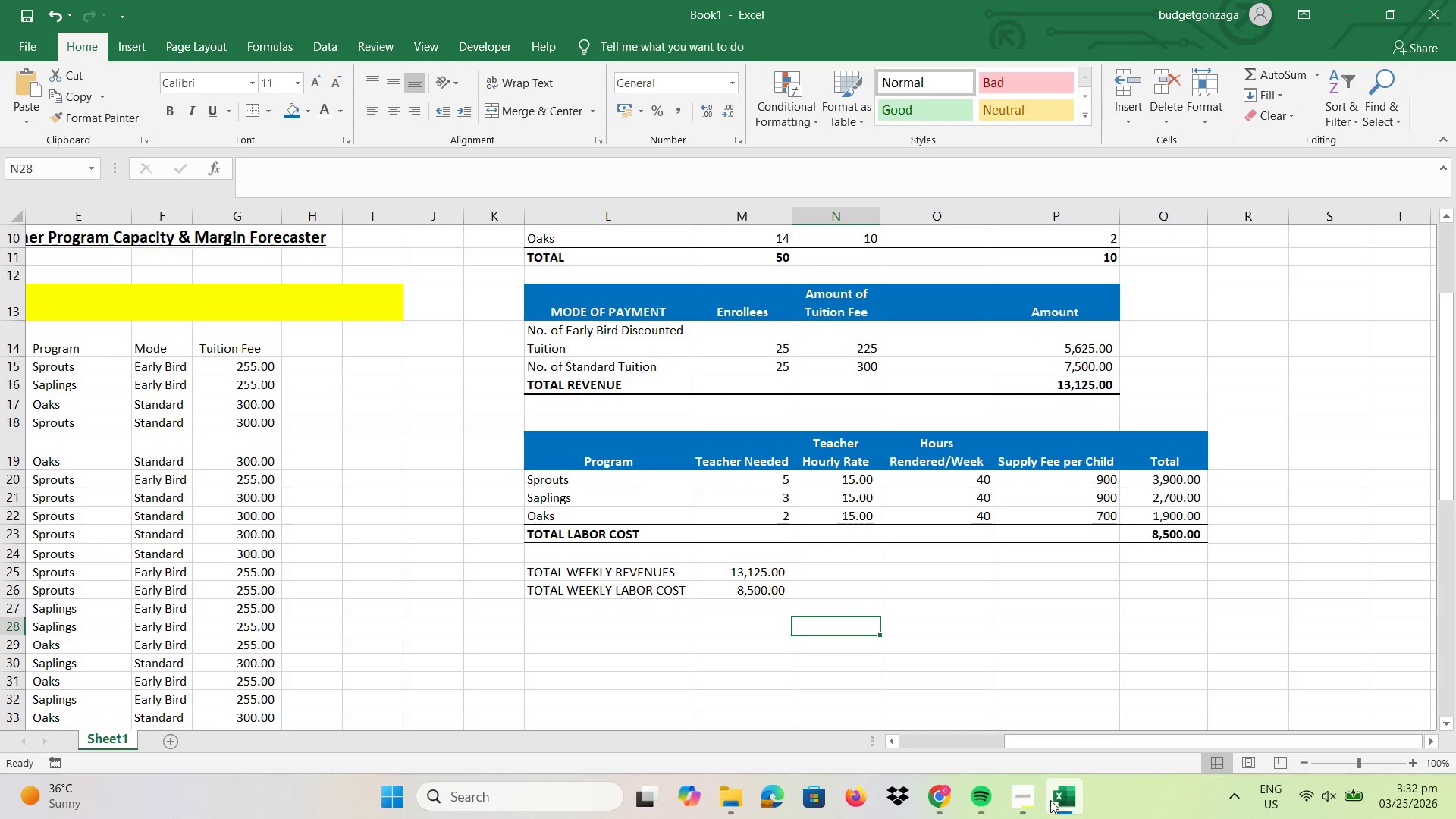 
left_click([1019, 803])